 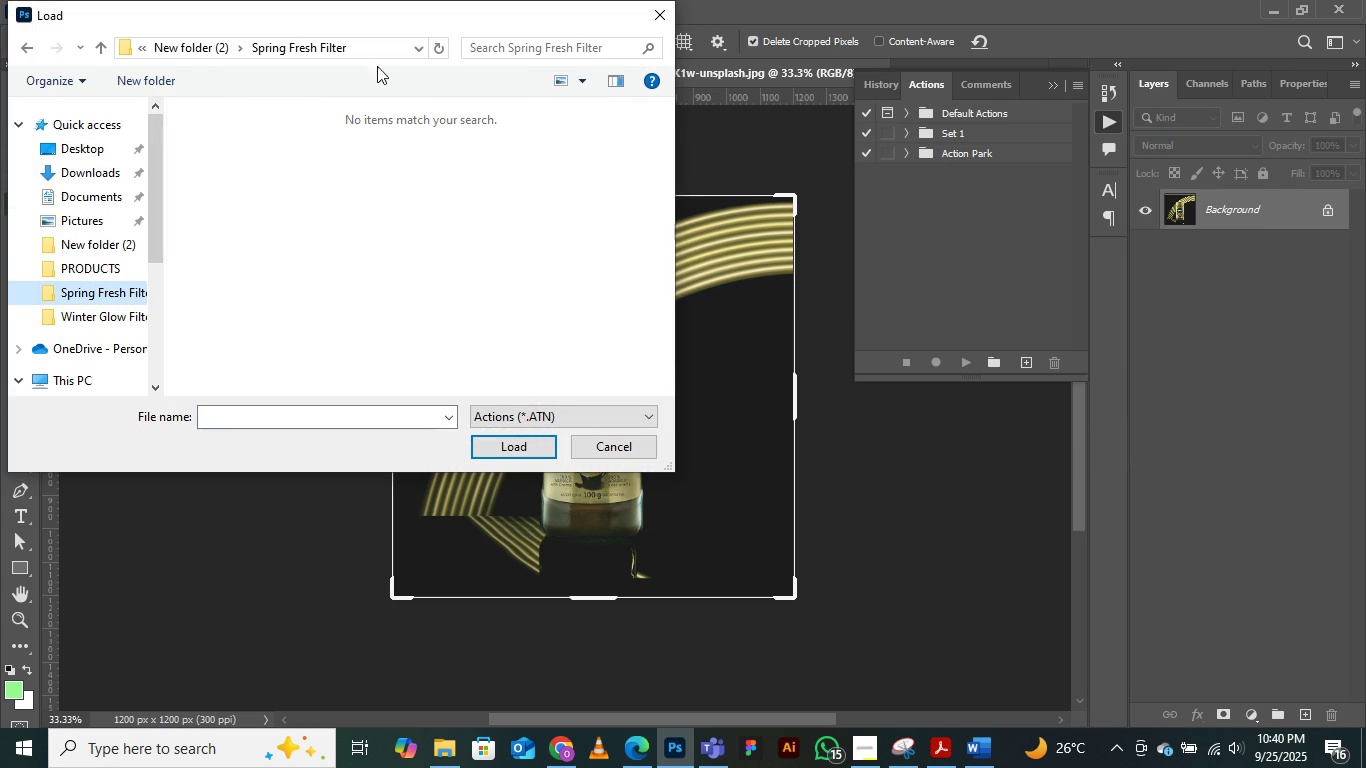 
left_click([211, 47])
 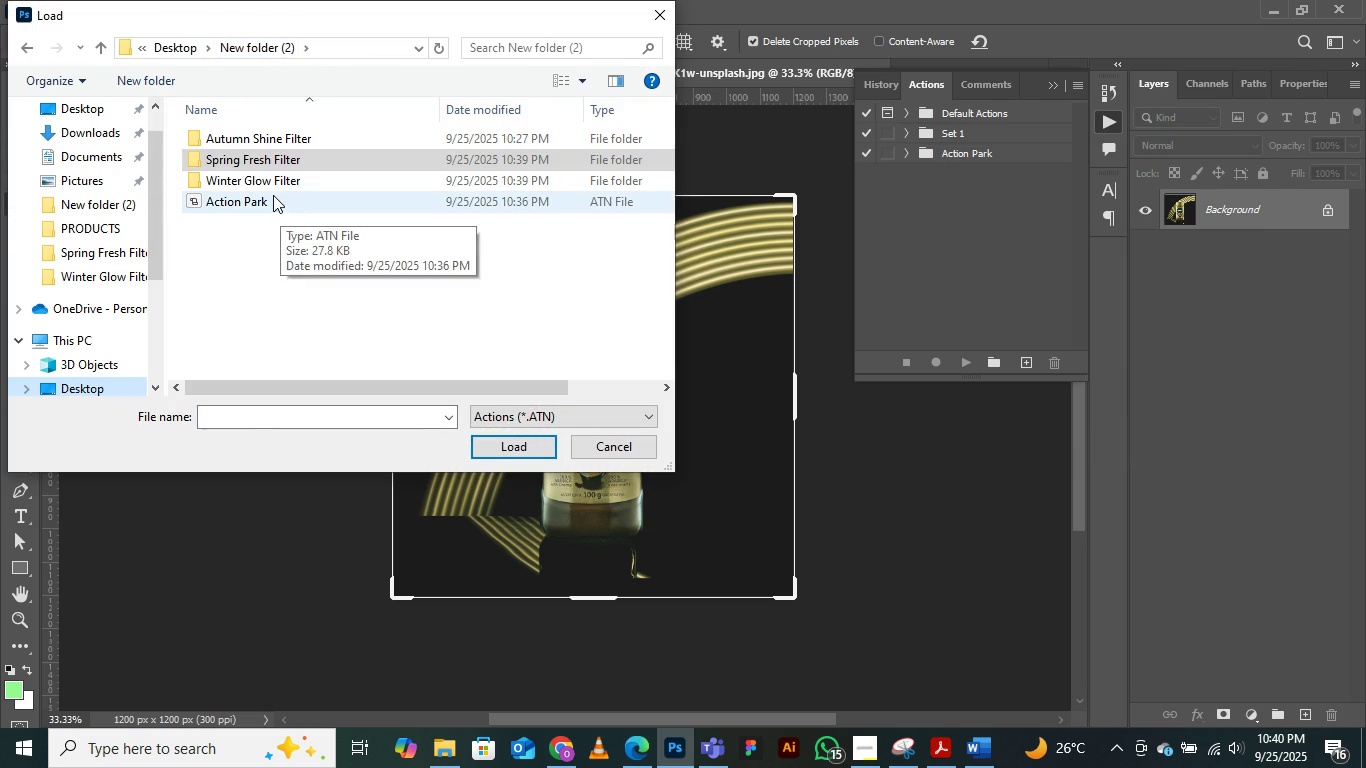 
left_click([273, 195])
 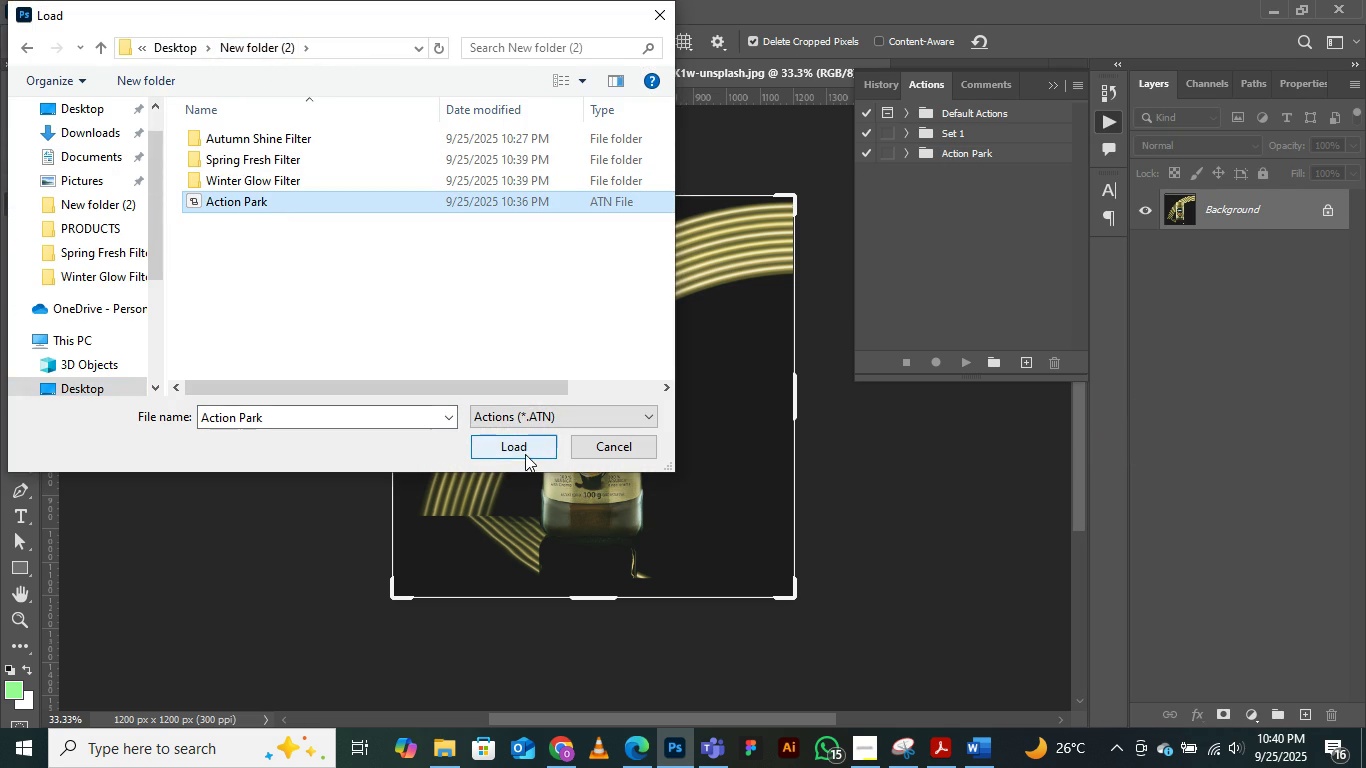 
left_click([524, 454])
 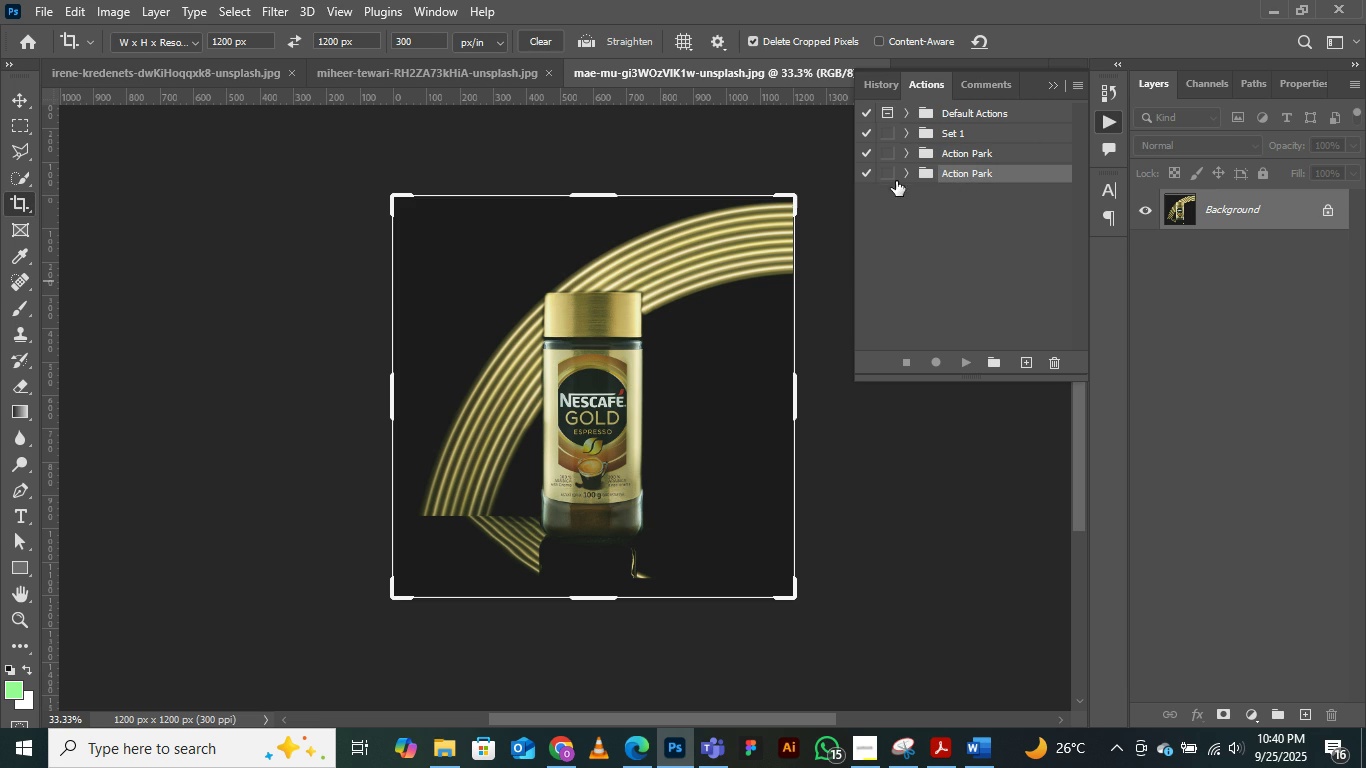 
left_click([909, 171])
 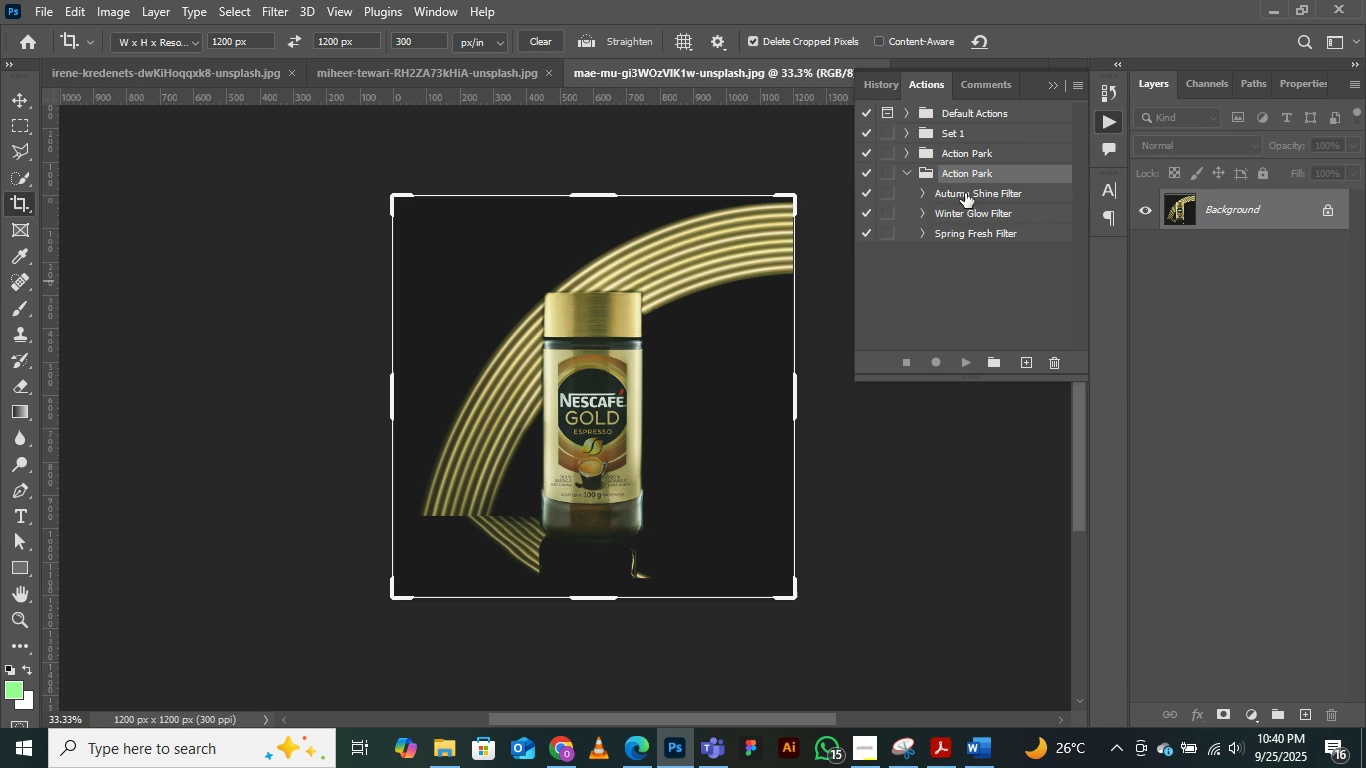 
left_click([965, 192])